 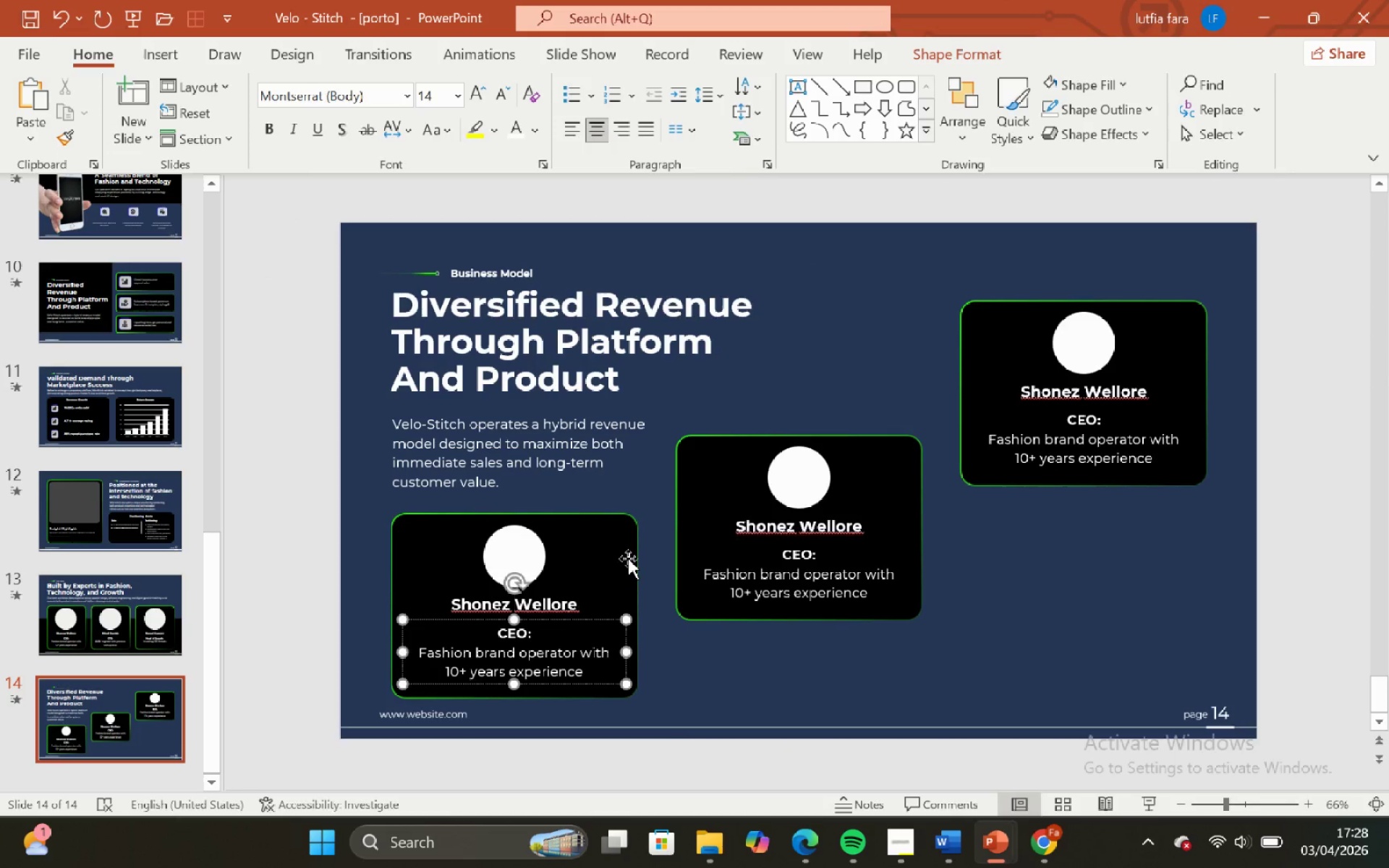 
left_click([592, 594])
 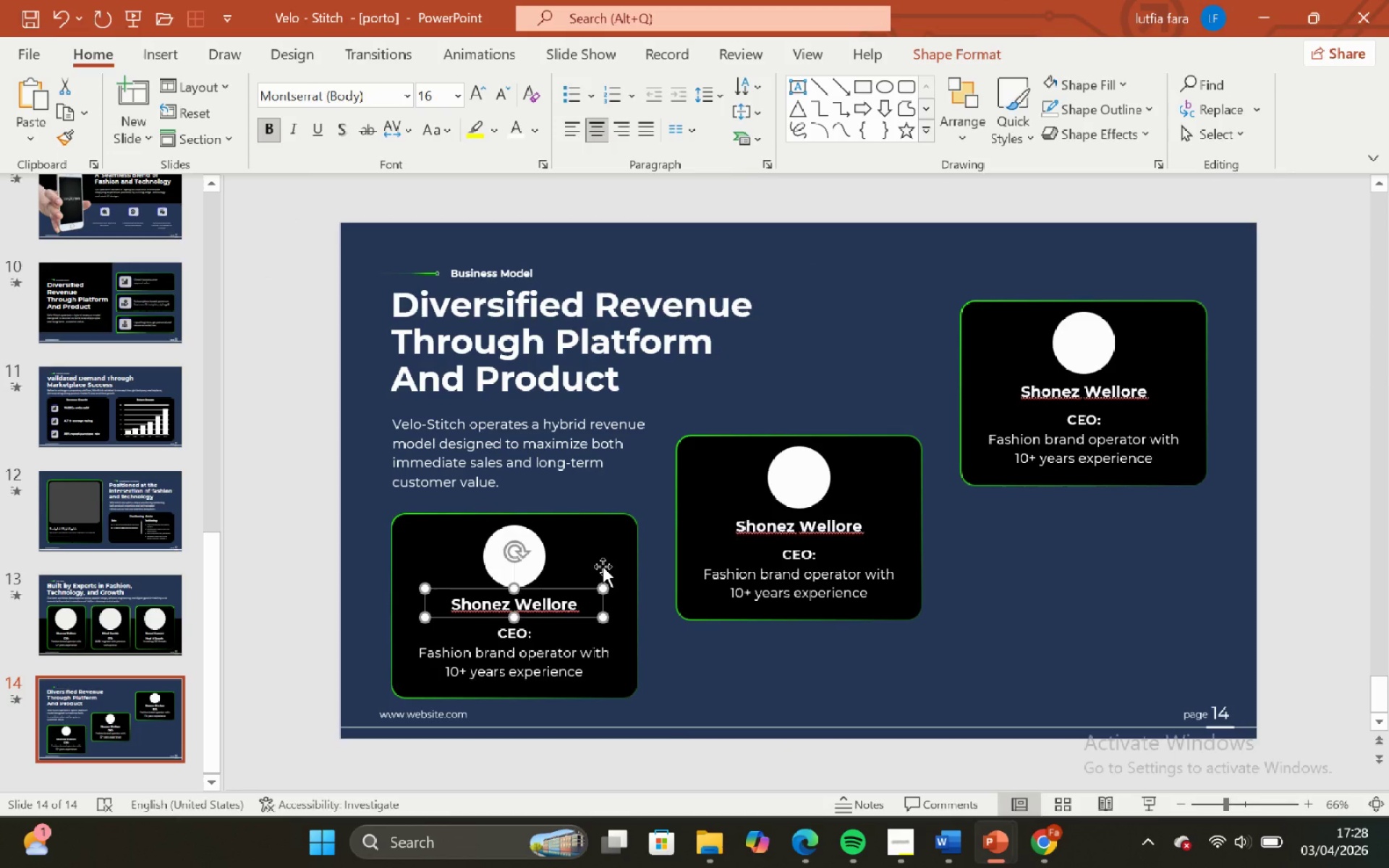 
left_click([603, 566])
 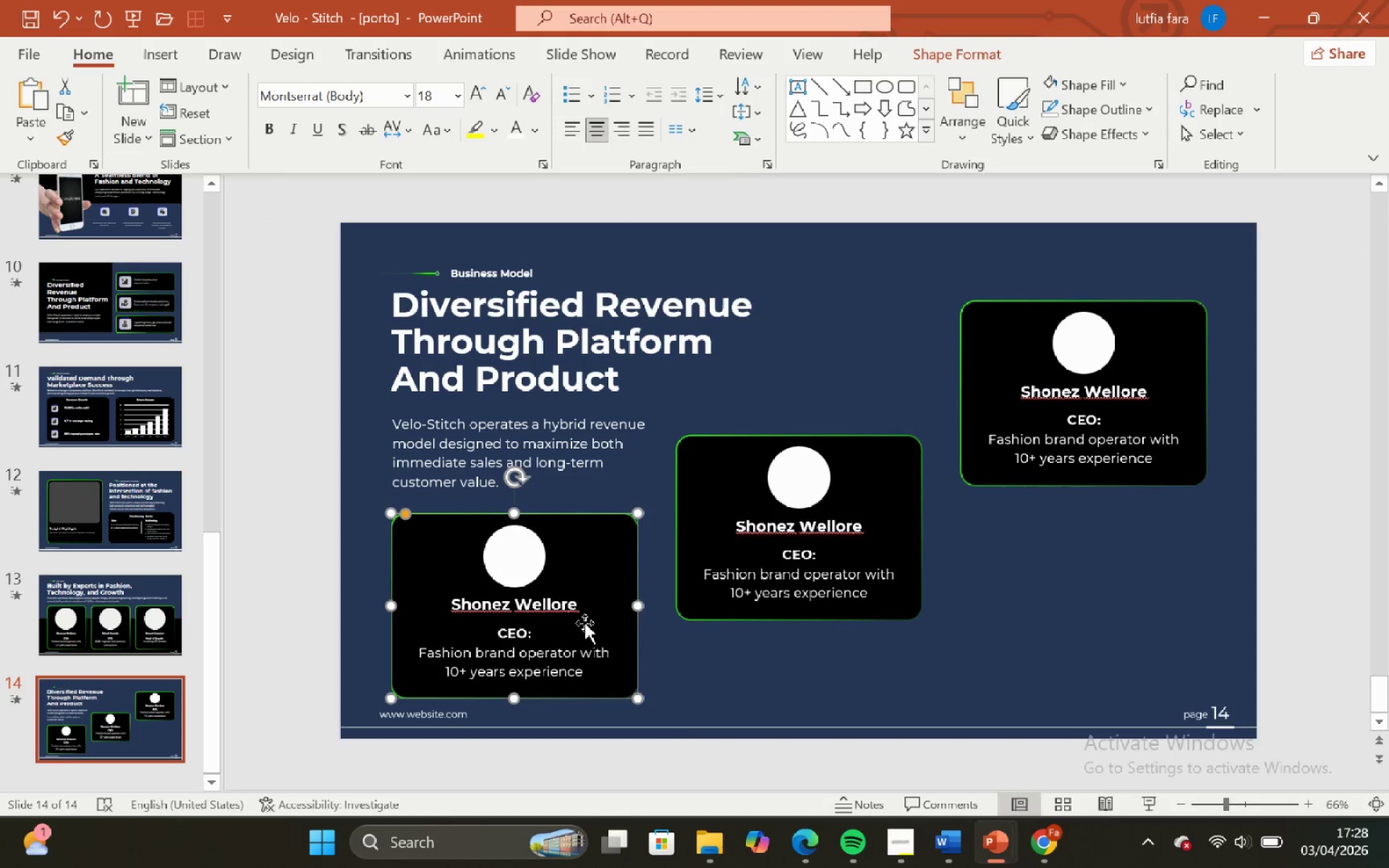 
hold_key(key=ShiftRight, duration=1.47)
 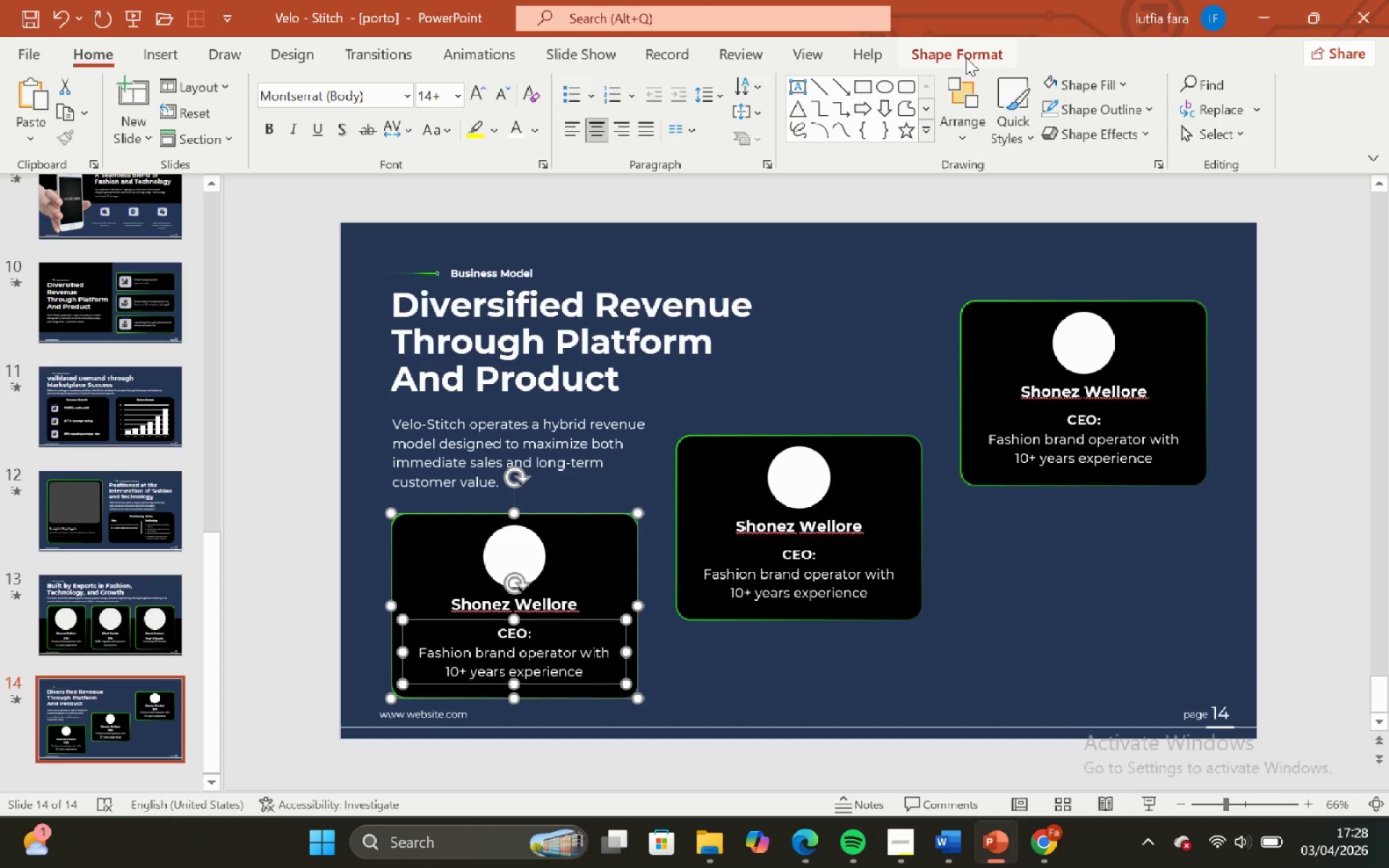 
left_click([967, 56])
 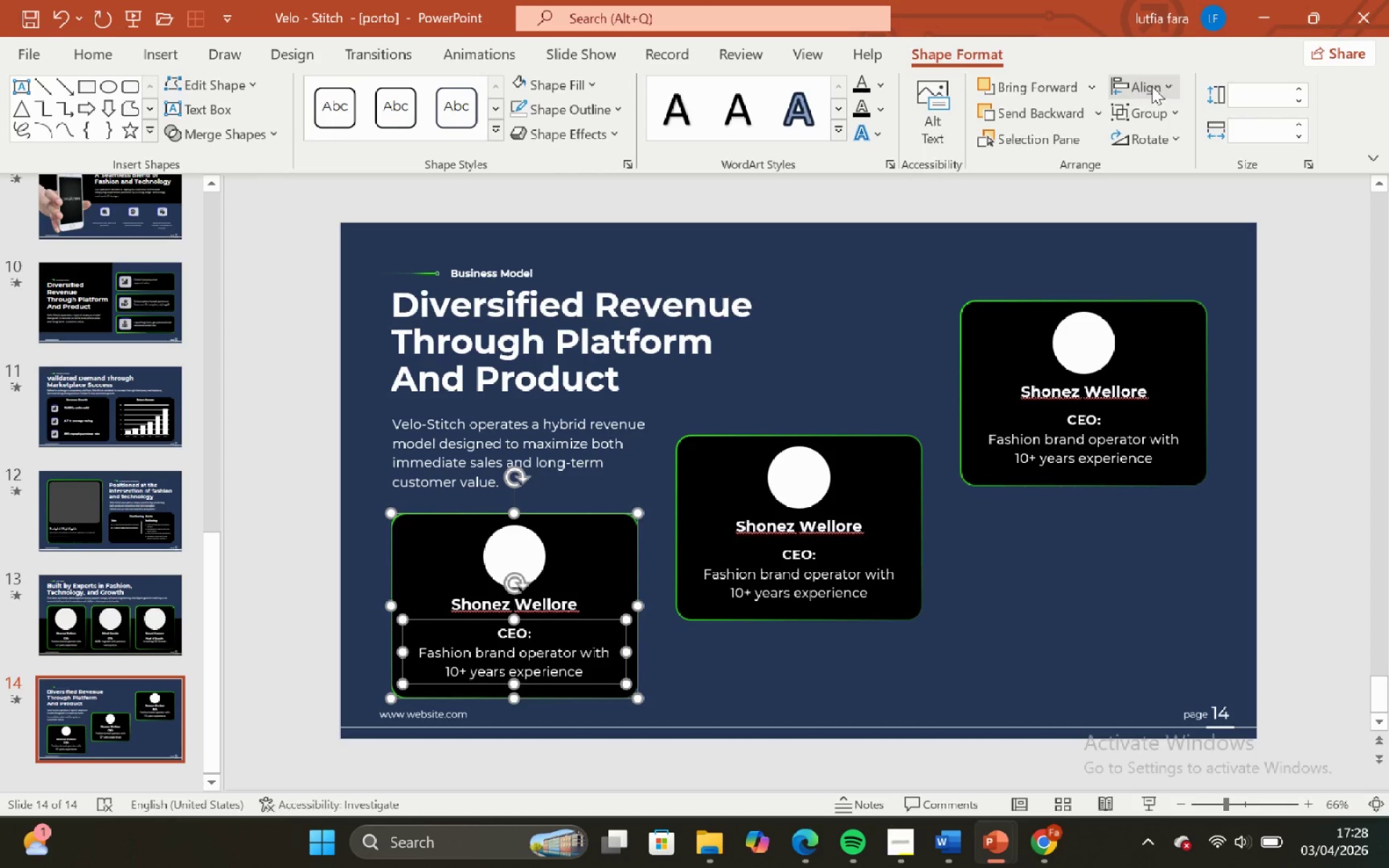 
left_click([1152, 86])
 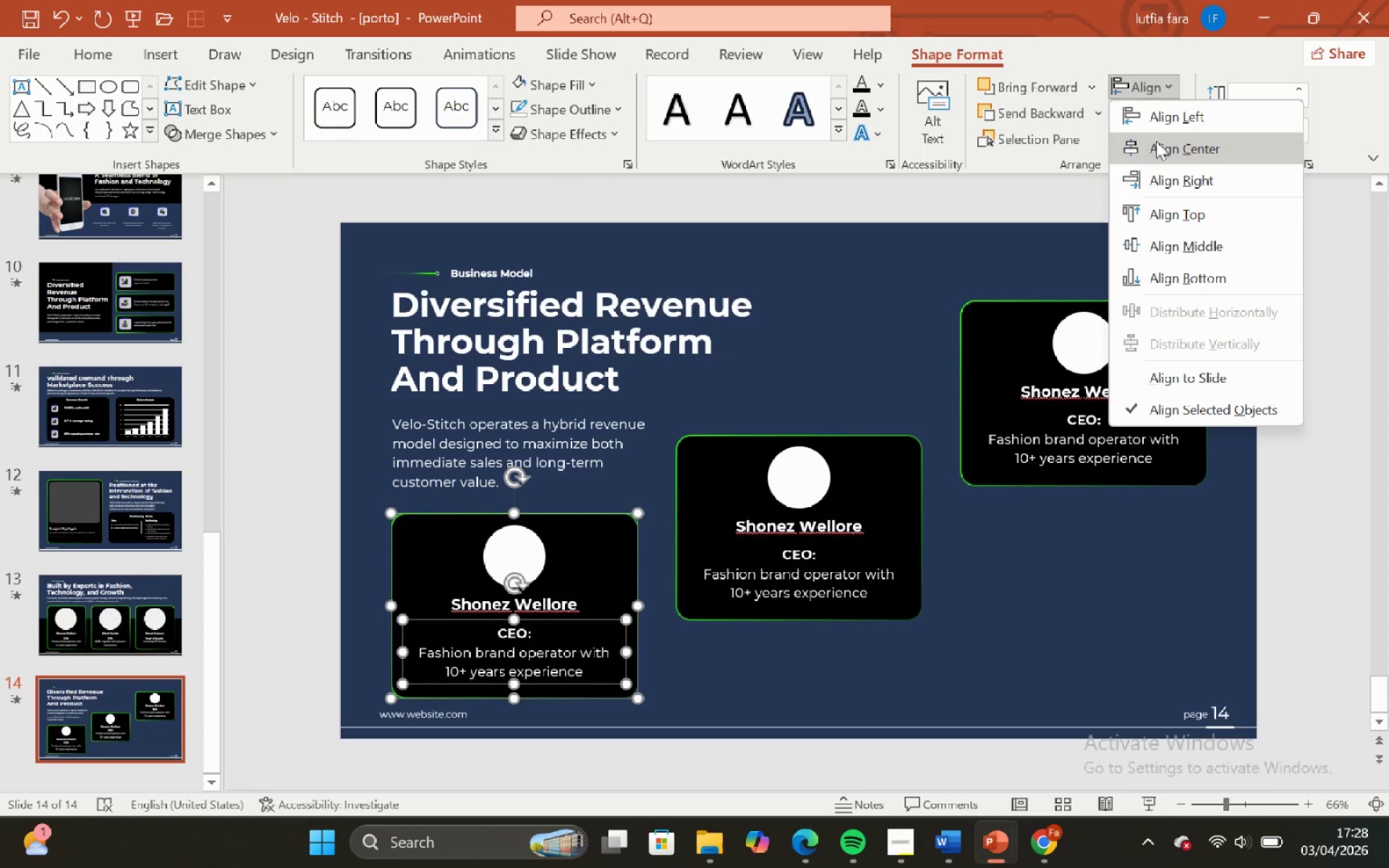 
left_click([1158, 142])
 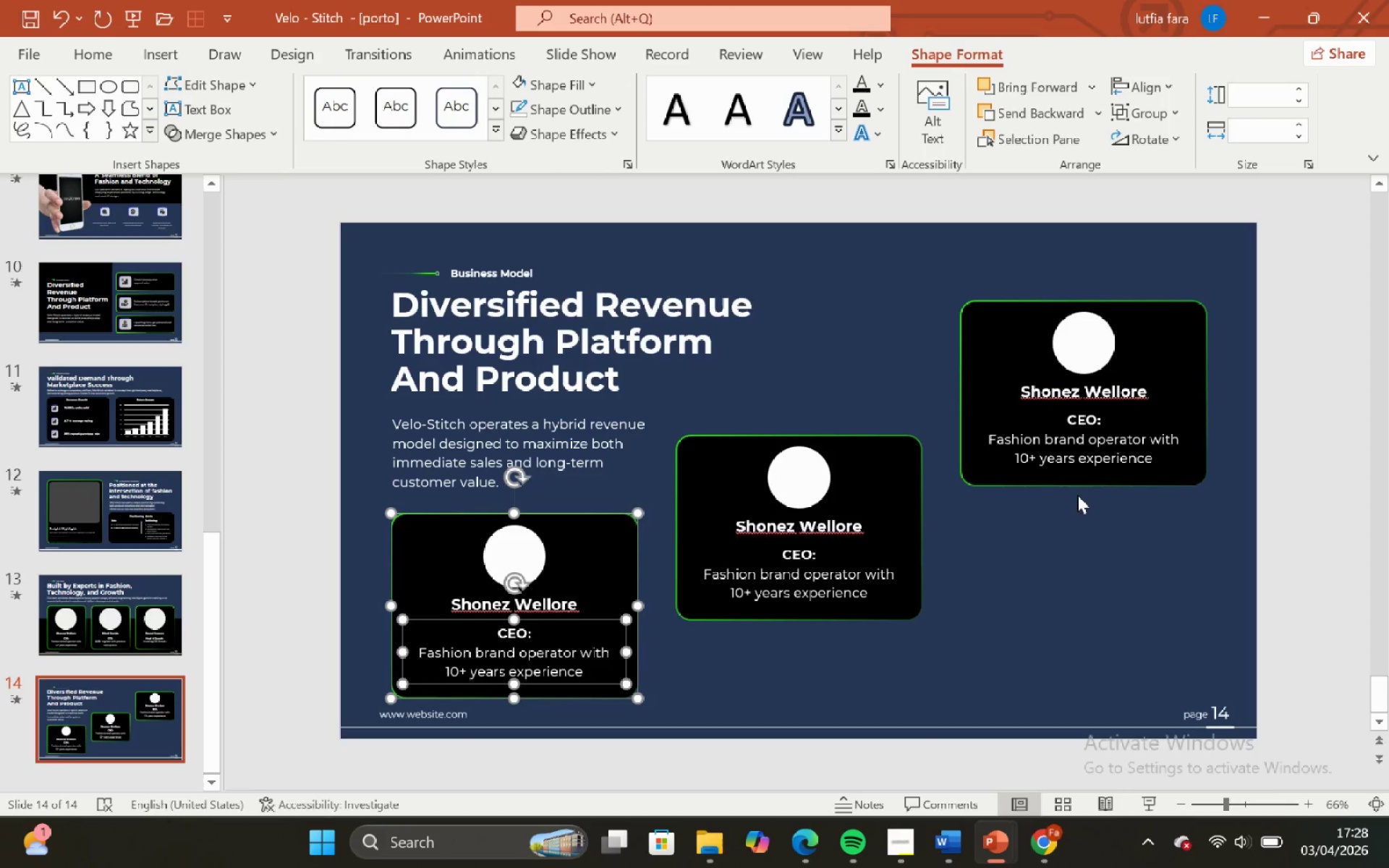 
left_click_drag(start_coordinate=[1058, 571], to_coordinate=[126, 654])
 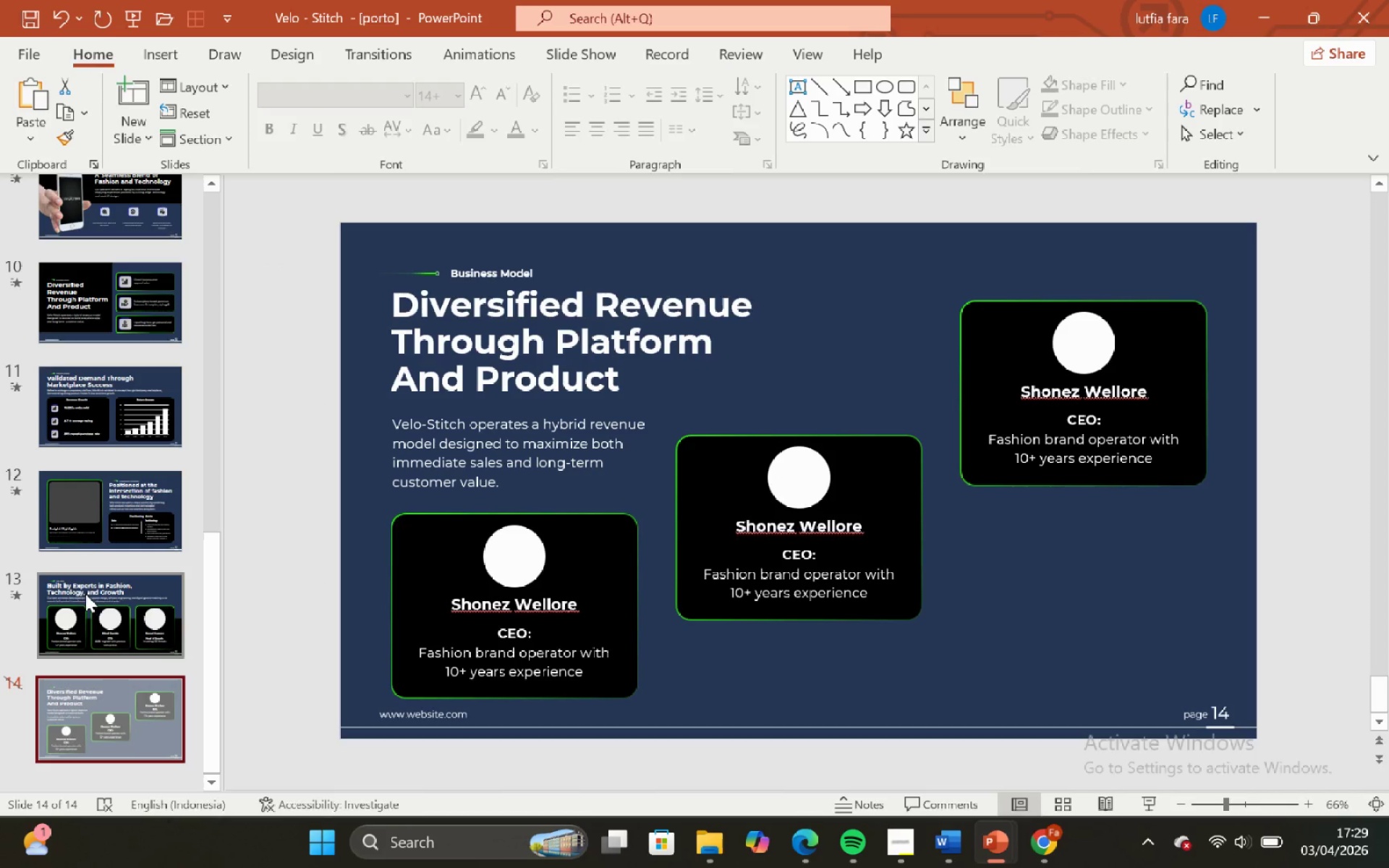 
right_click([73, 706])
 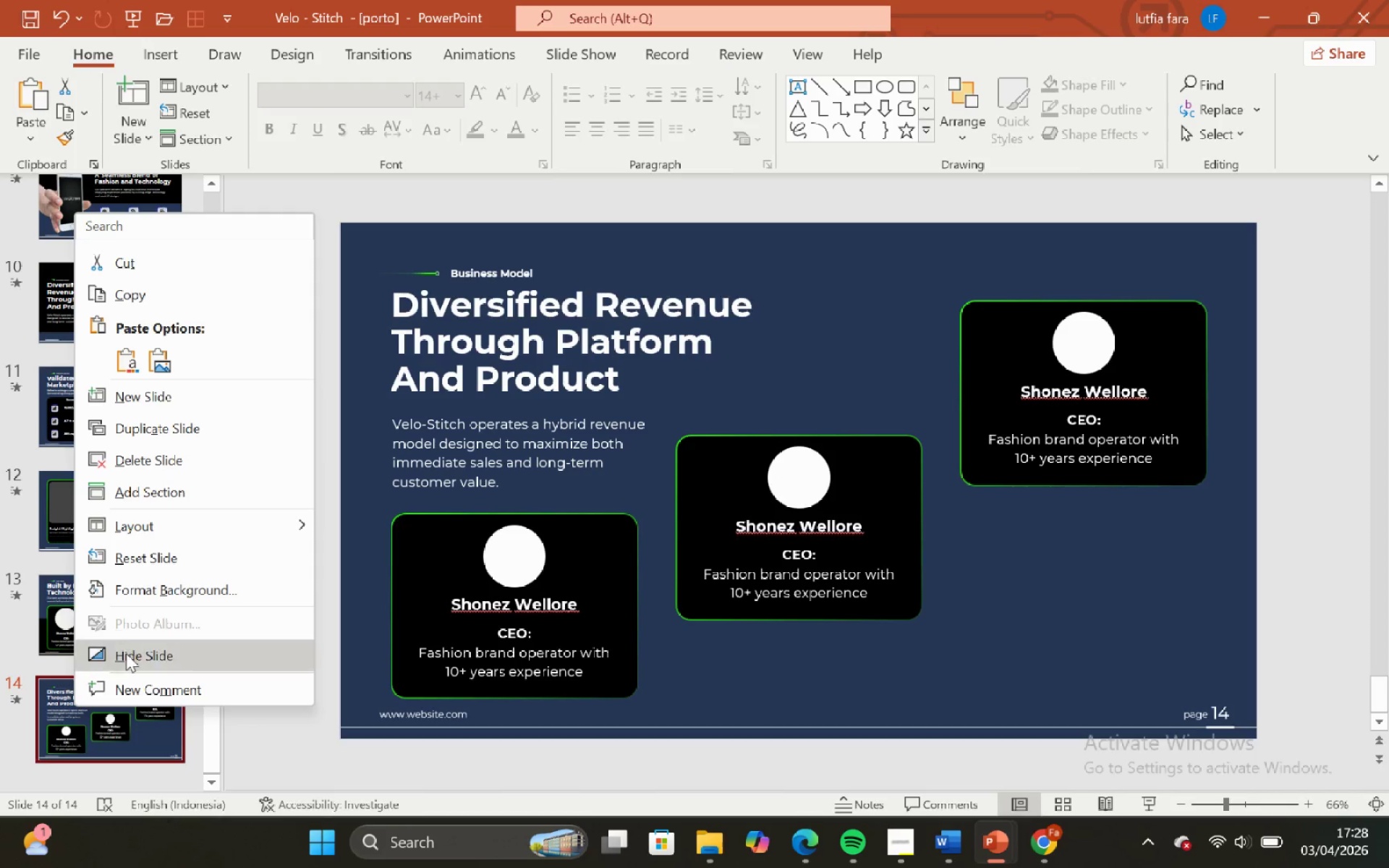 
left_click([126, 654])
 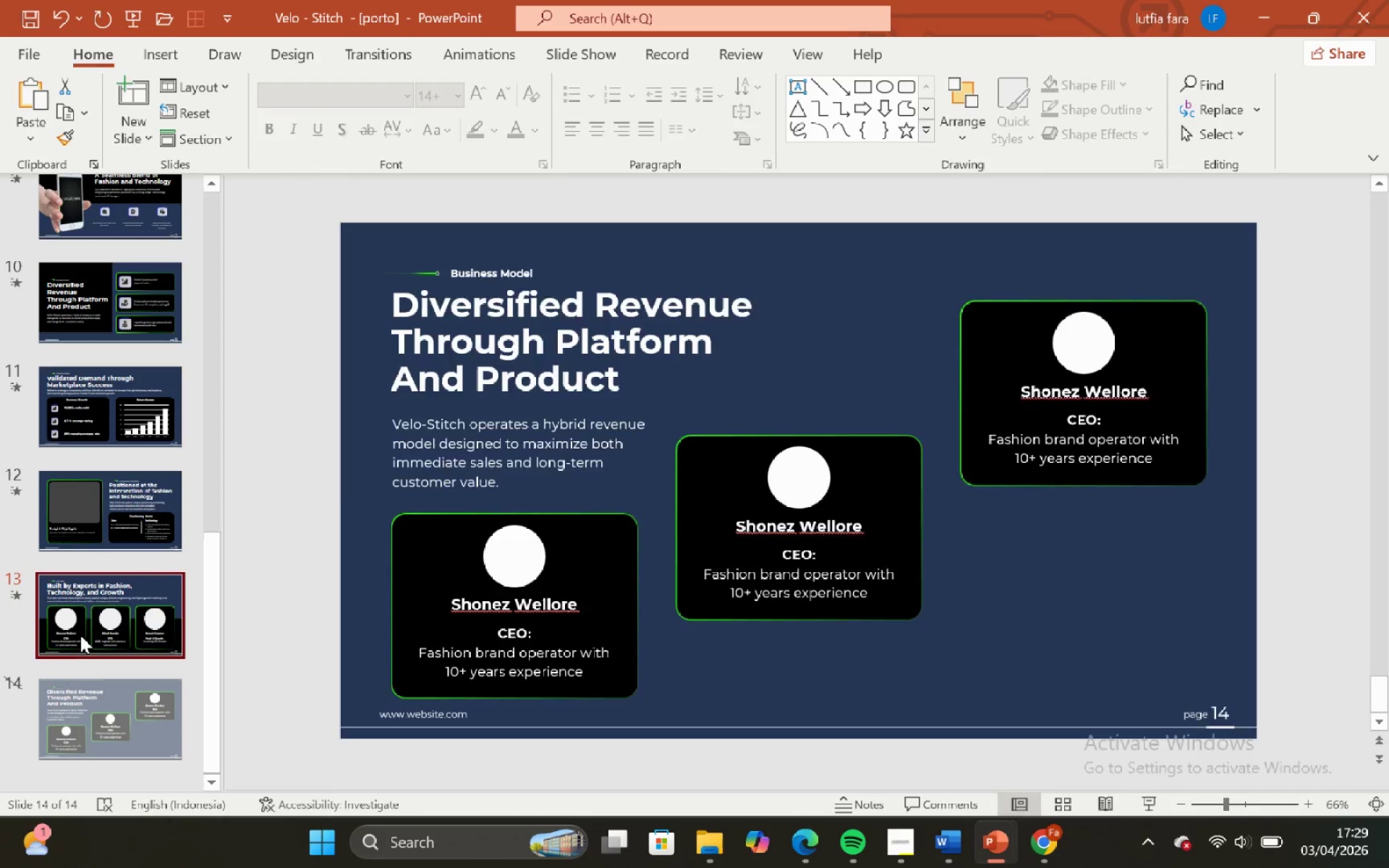 
scroll: coordinate [80, 631], scroll_direction: up, amount: 3.0
 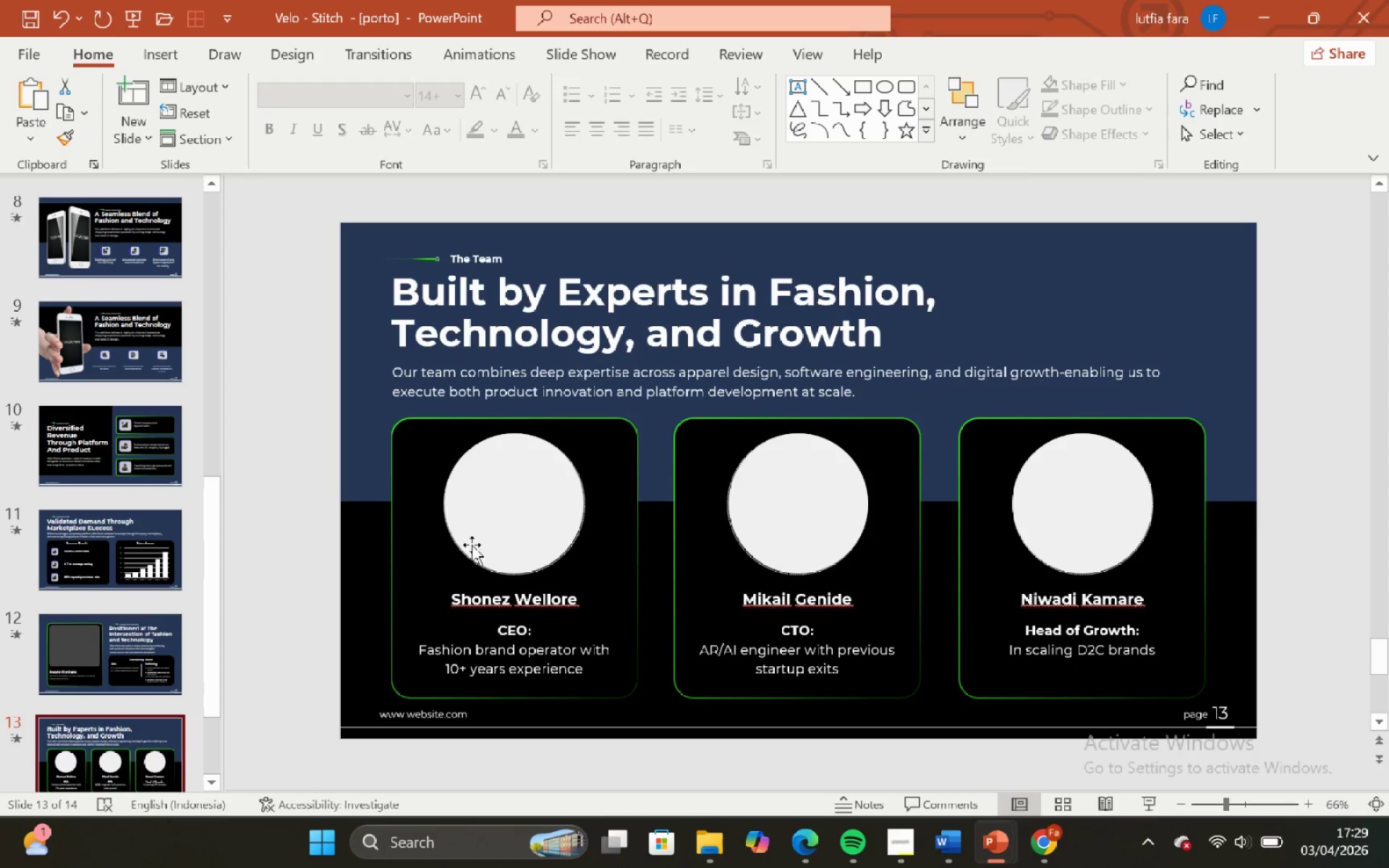 
left_click([475, 524])
 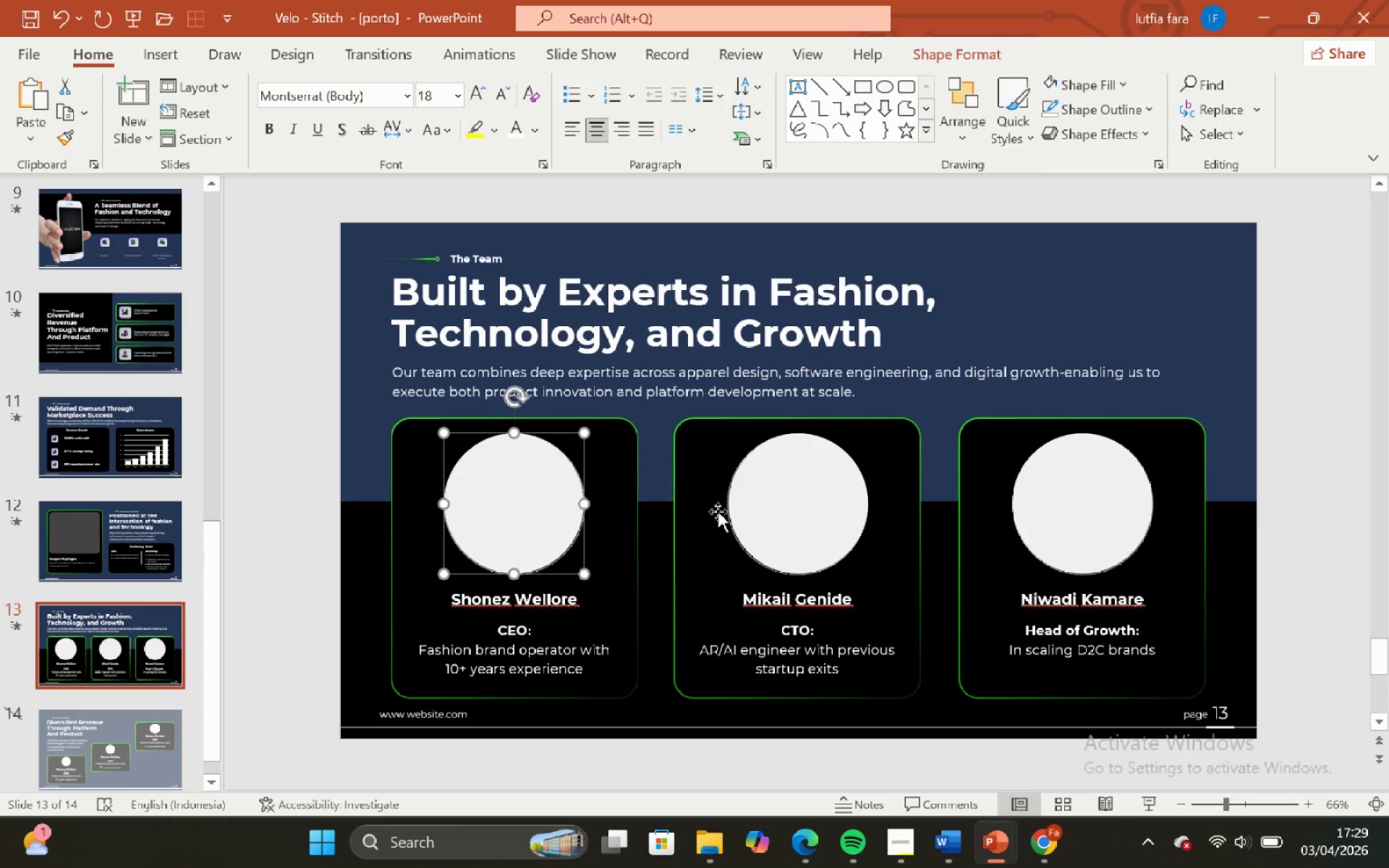 
hold_key(key=ShiftLeft, duration=0.97)
left_click([787, 507])
 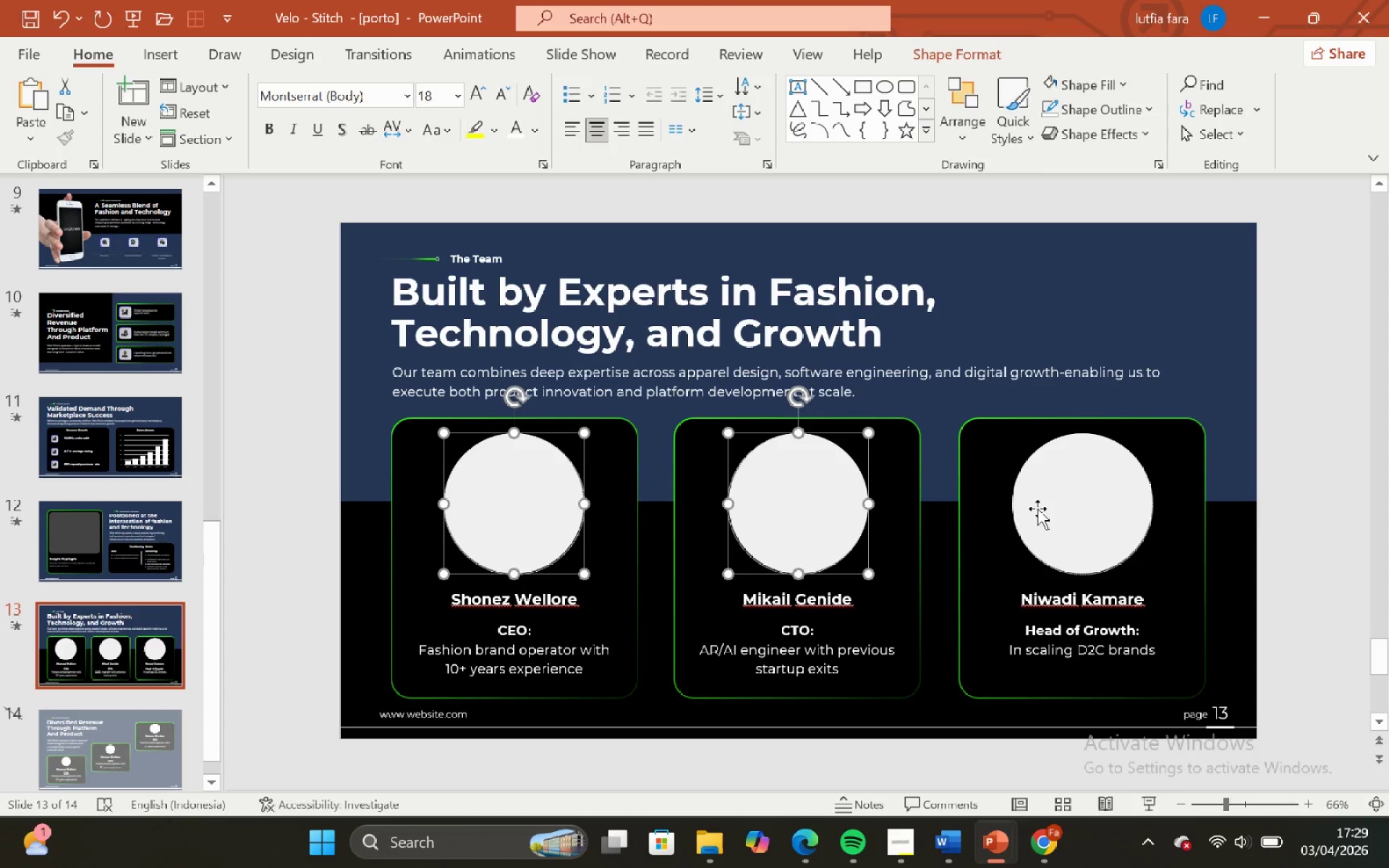 
left_click([1042, 509])
 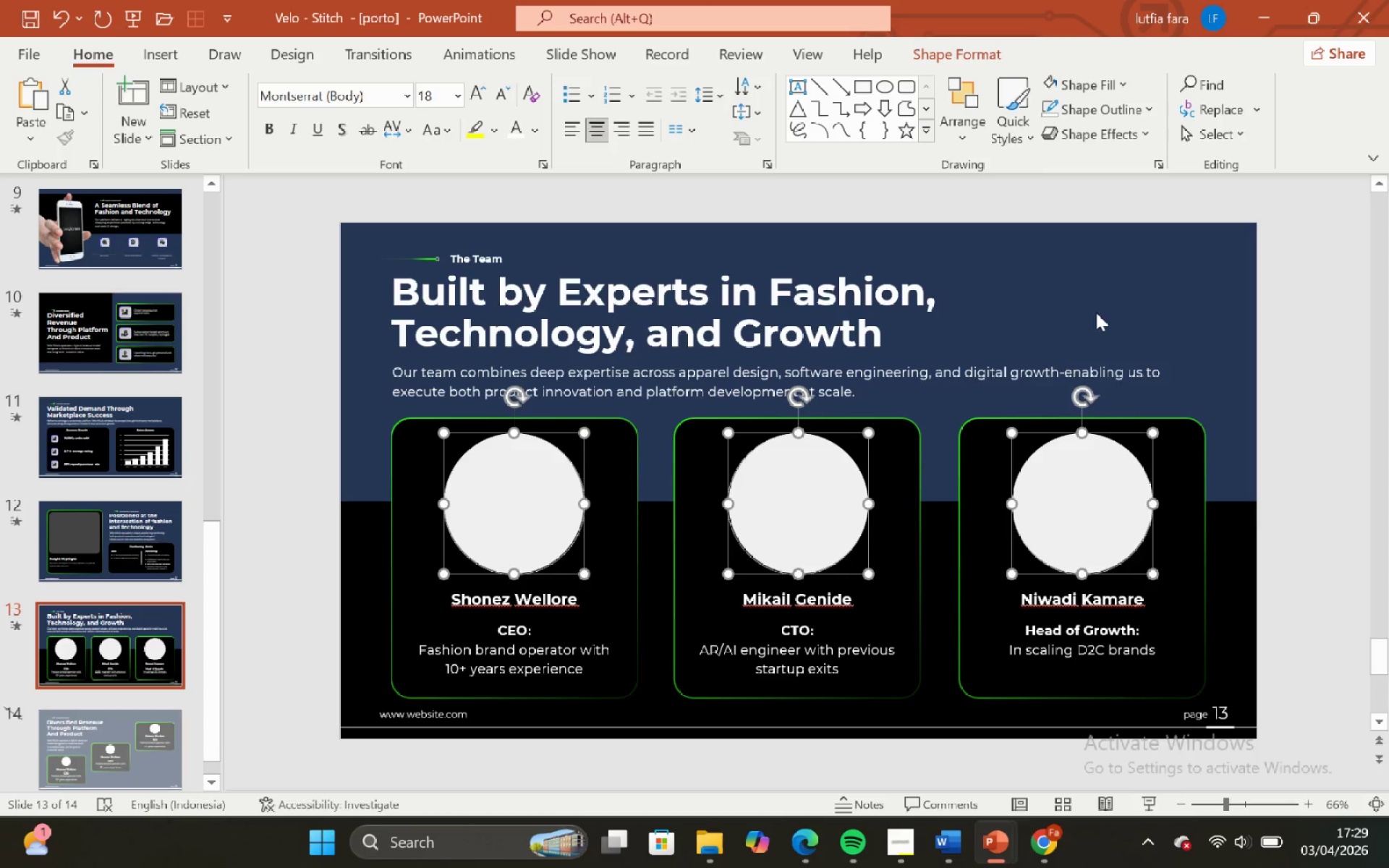 
left_click([1111, 297])
 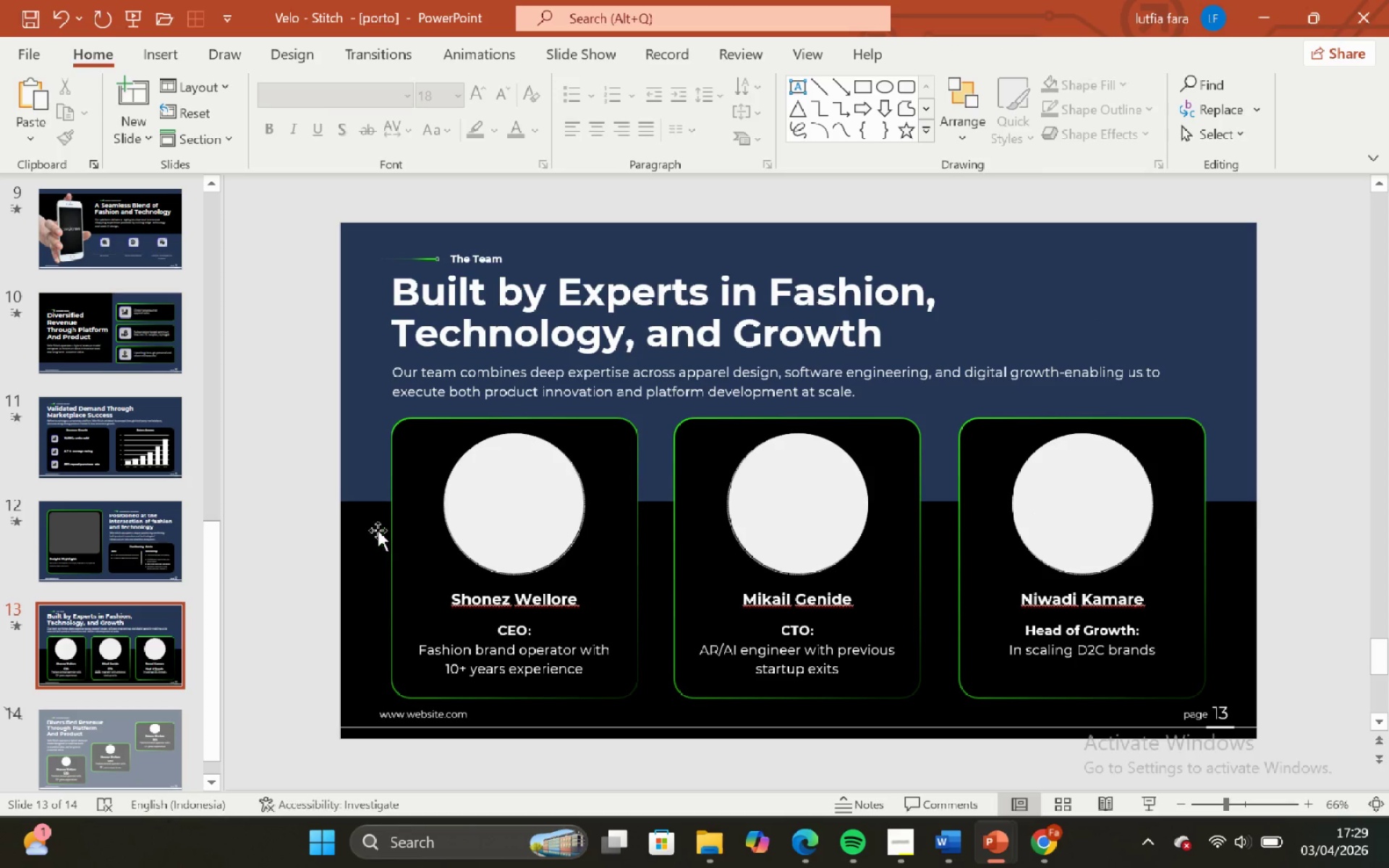 
left_click([412, 496])
 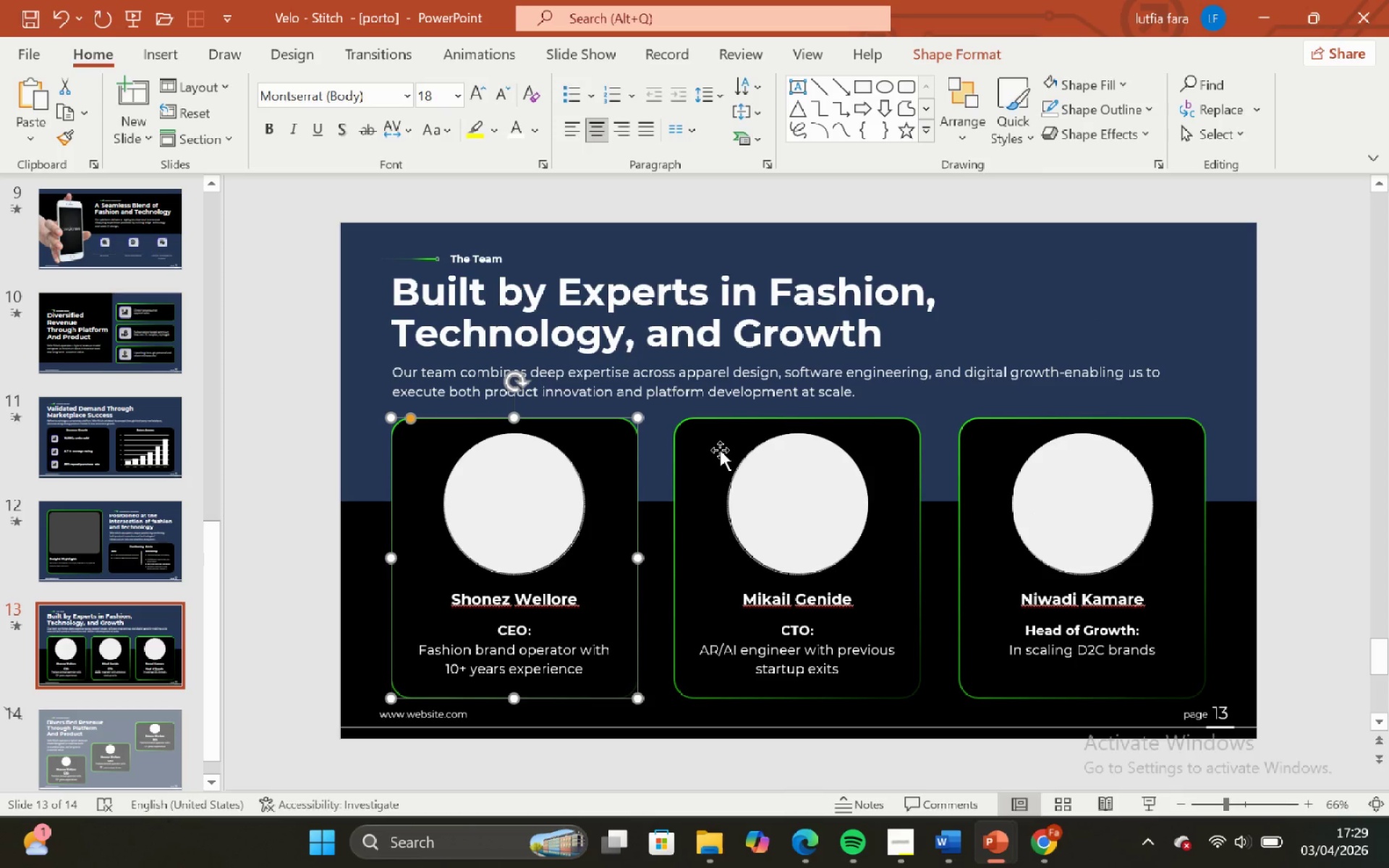 
hold_key(key=ShiftLeft, duration=1.03)
left_click([722, 435])
 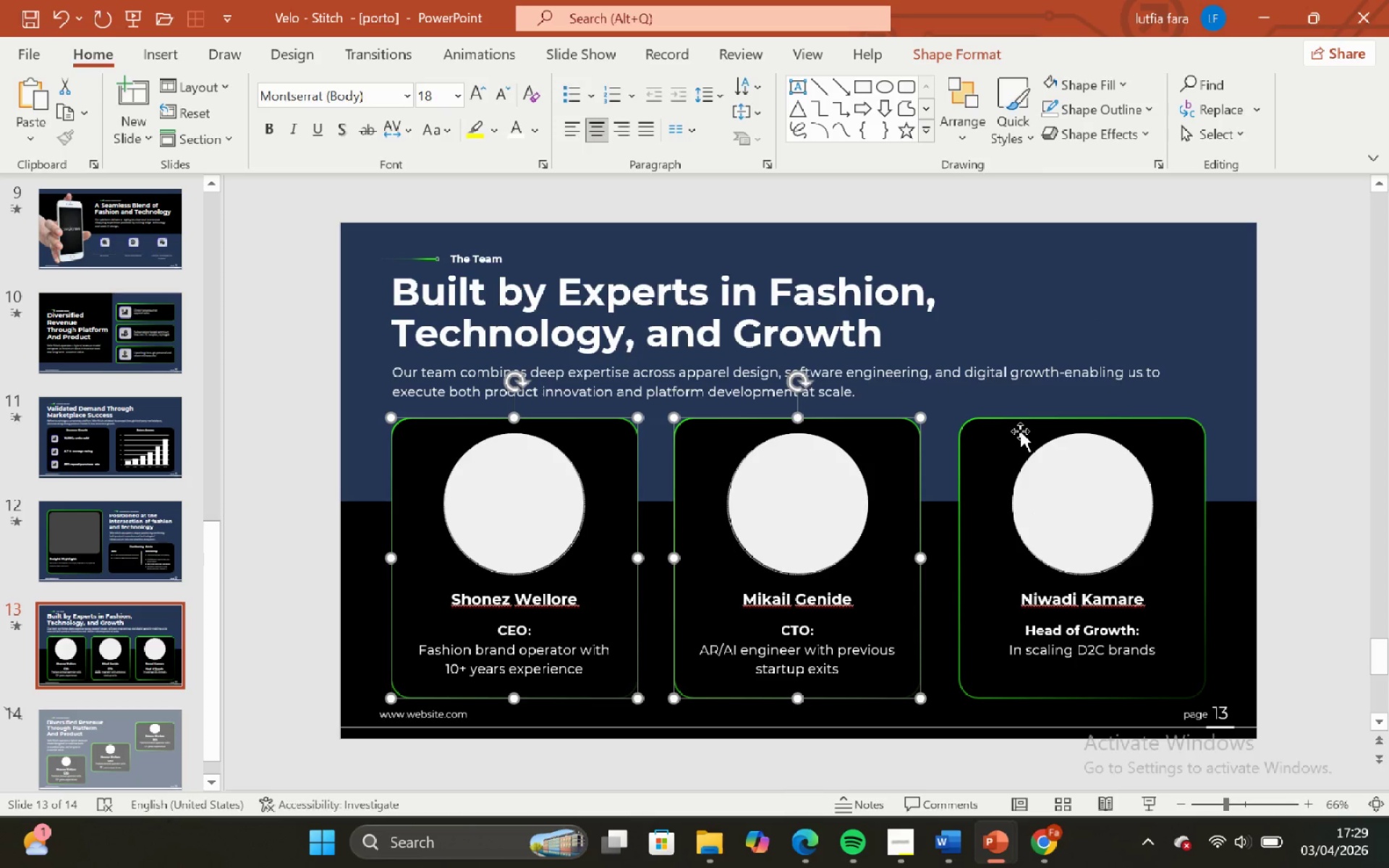 
left_click([1024, 431])
 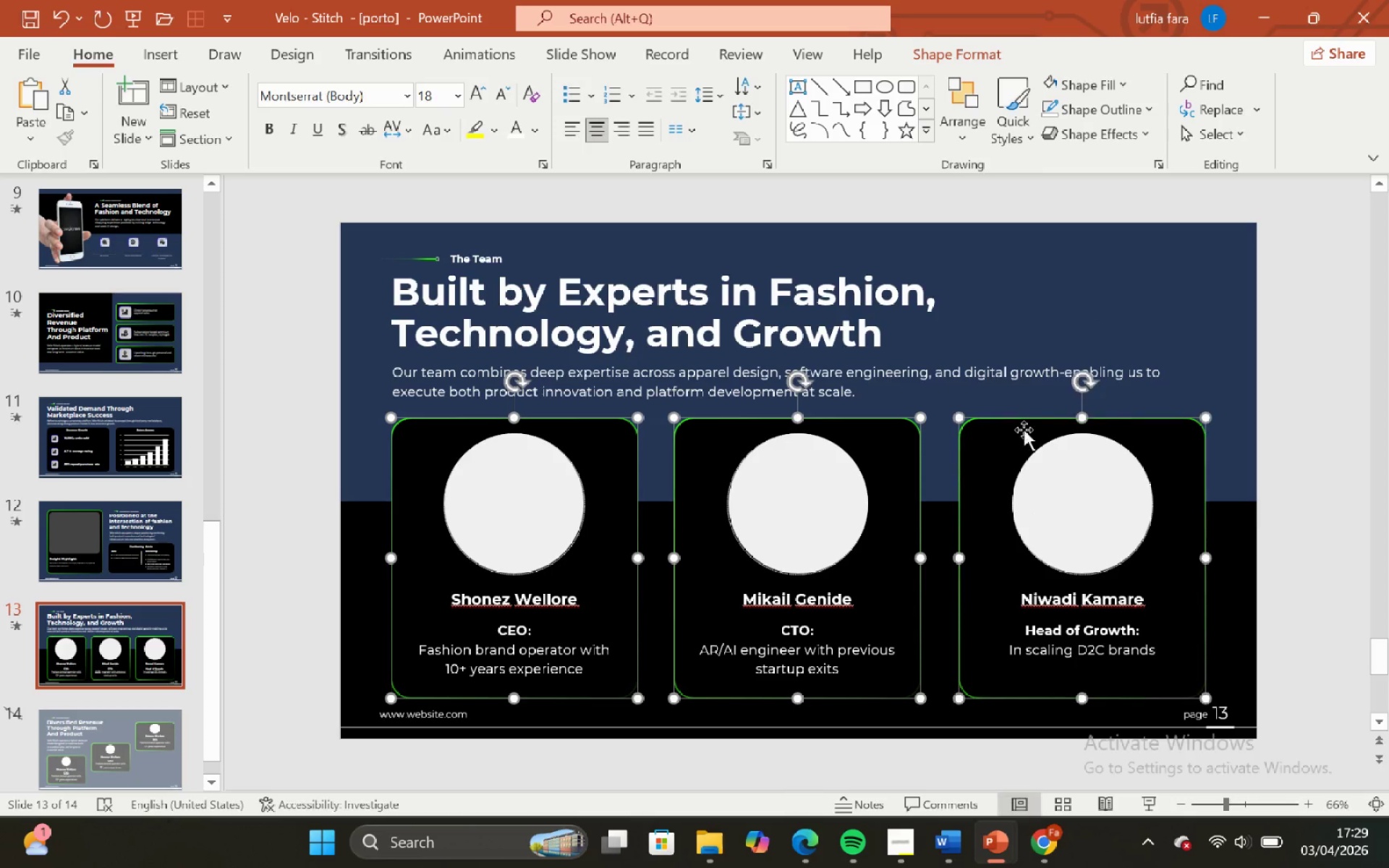 
key(Shift+ShiftLeft)
 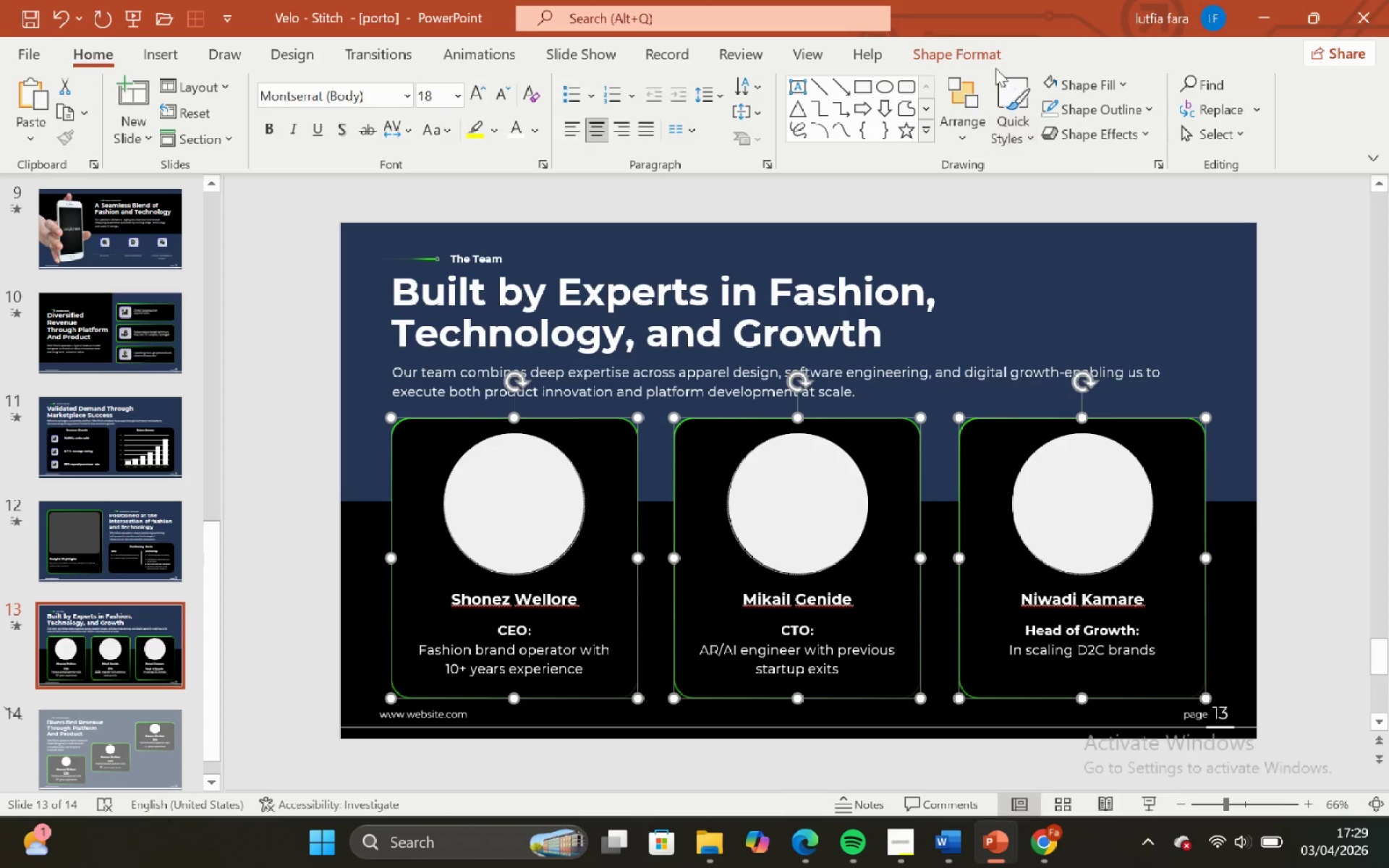 
left_click_drag(start_coordinate=[977, 57], to_coordinate=[1159, 93])
 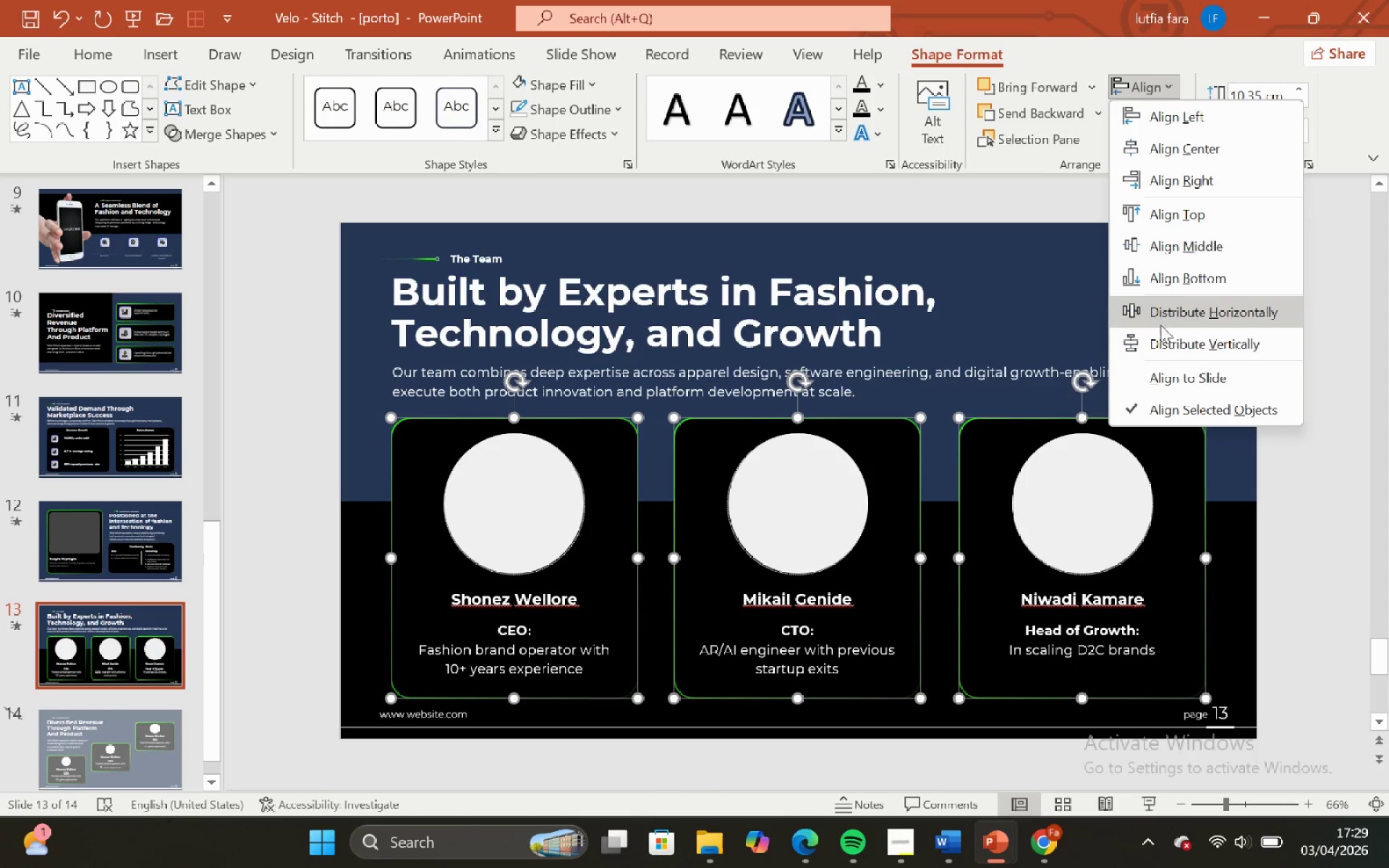 
left_click([1159, 93])
 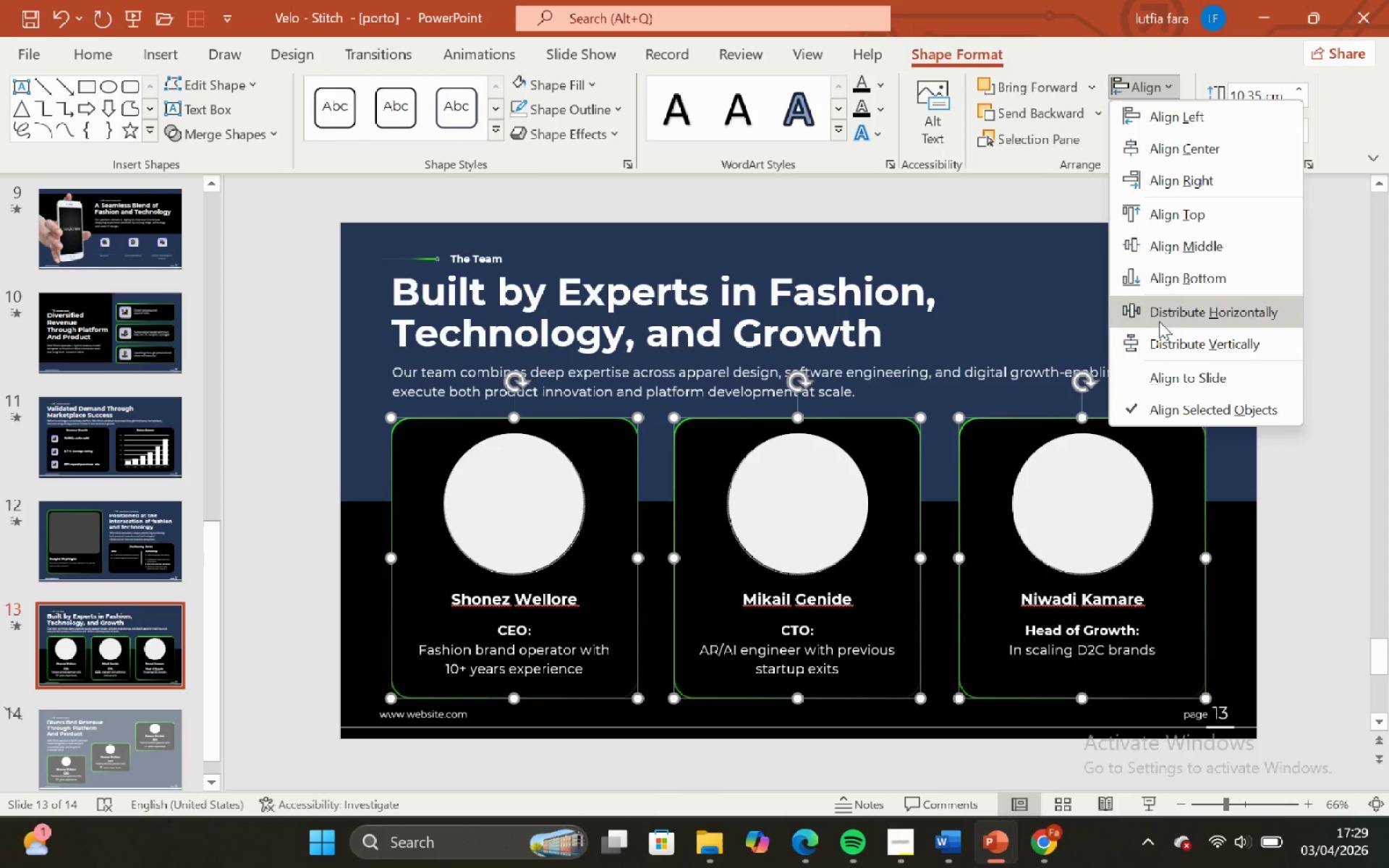 
left_click([1158, 318])
 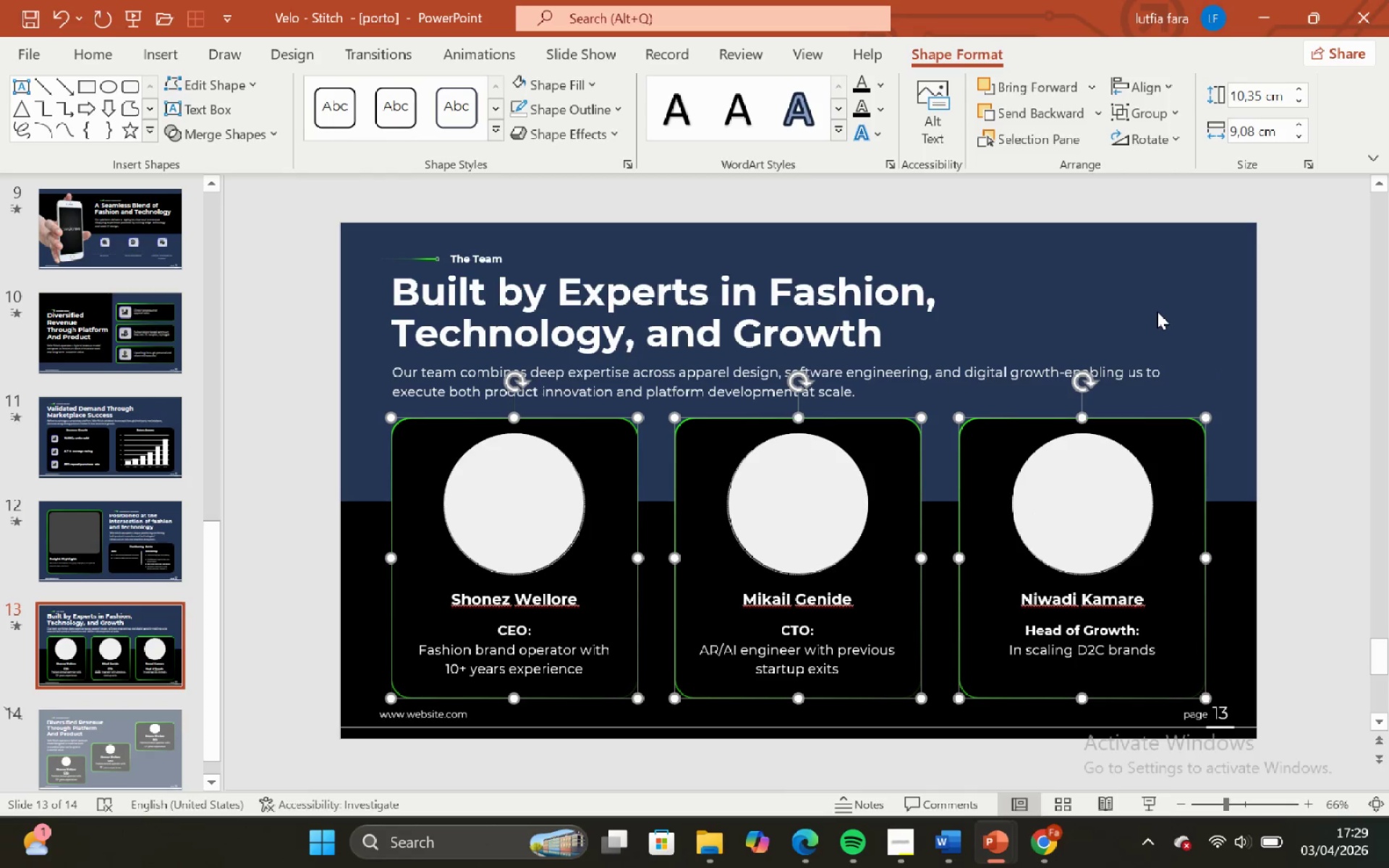 
left_click([1165, 279])
 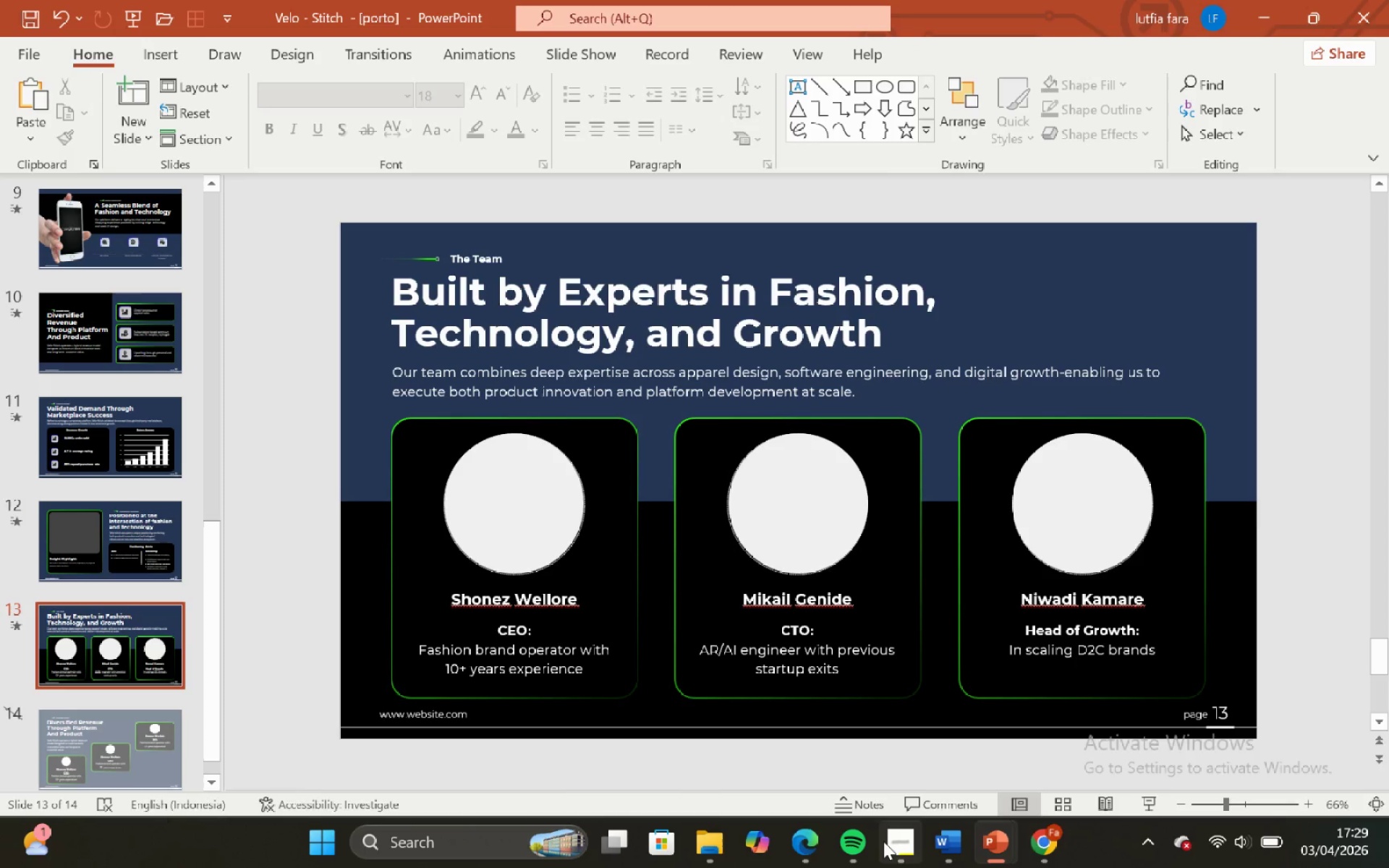 
left_click([884, 841])